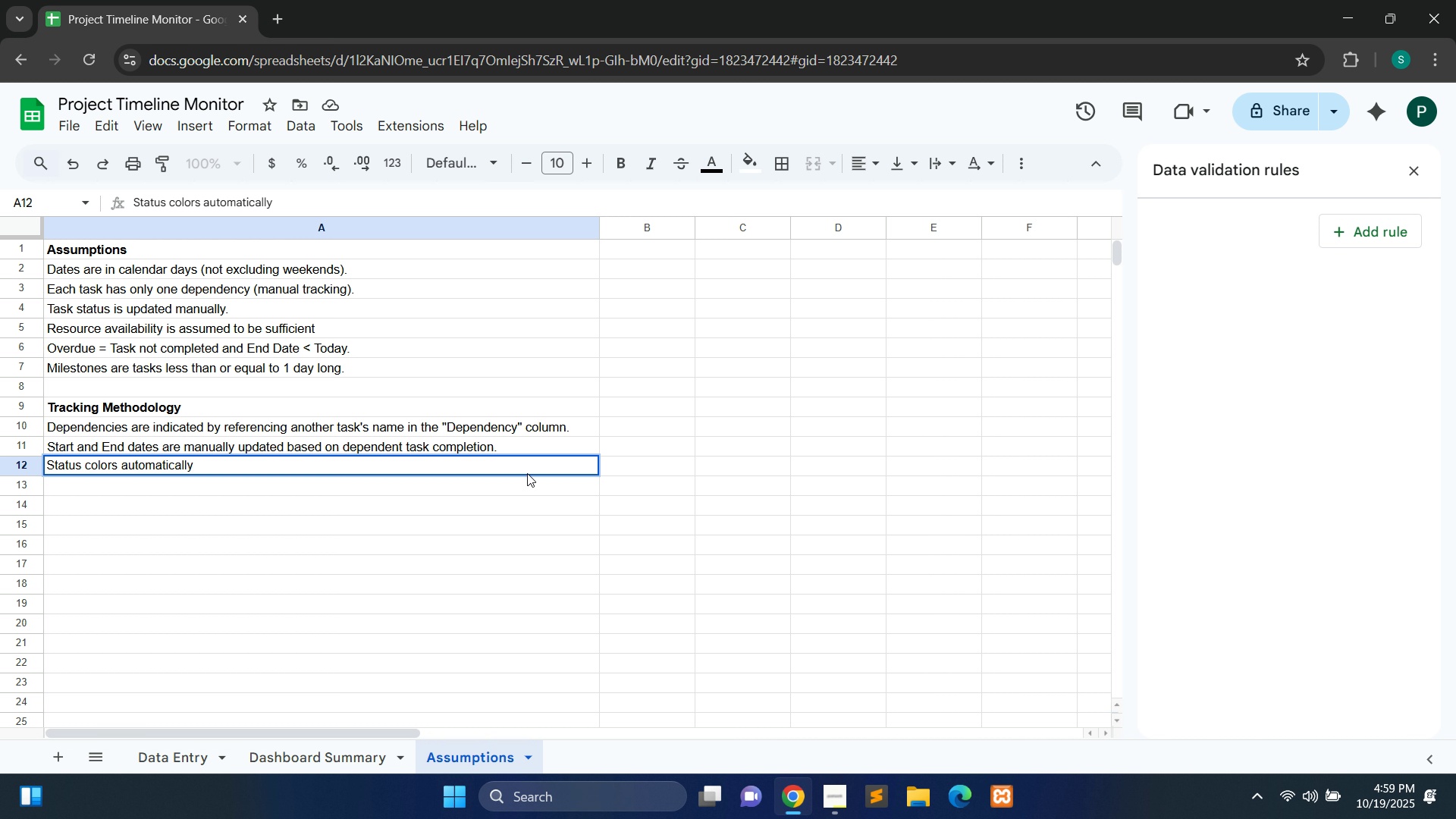 
type( update through conditional fornatting.)
 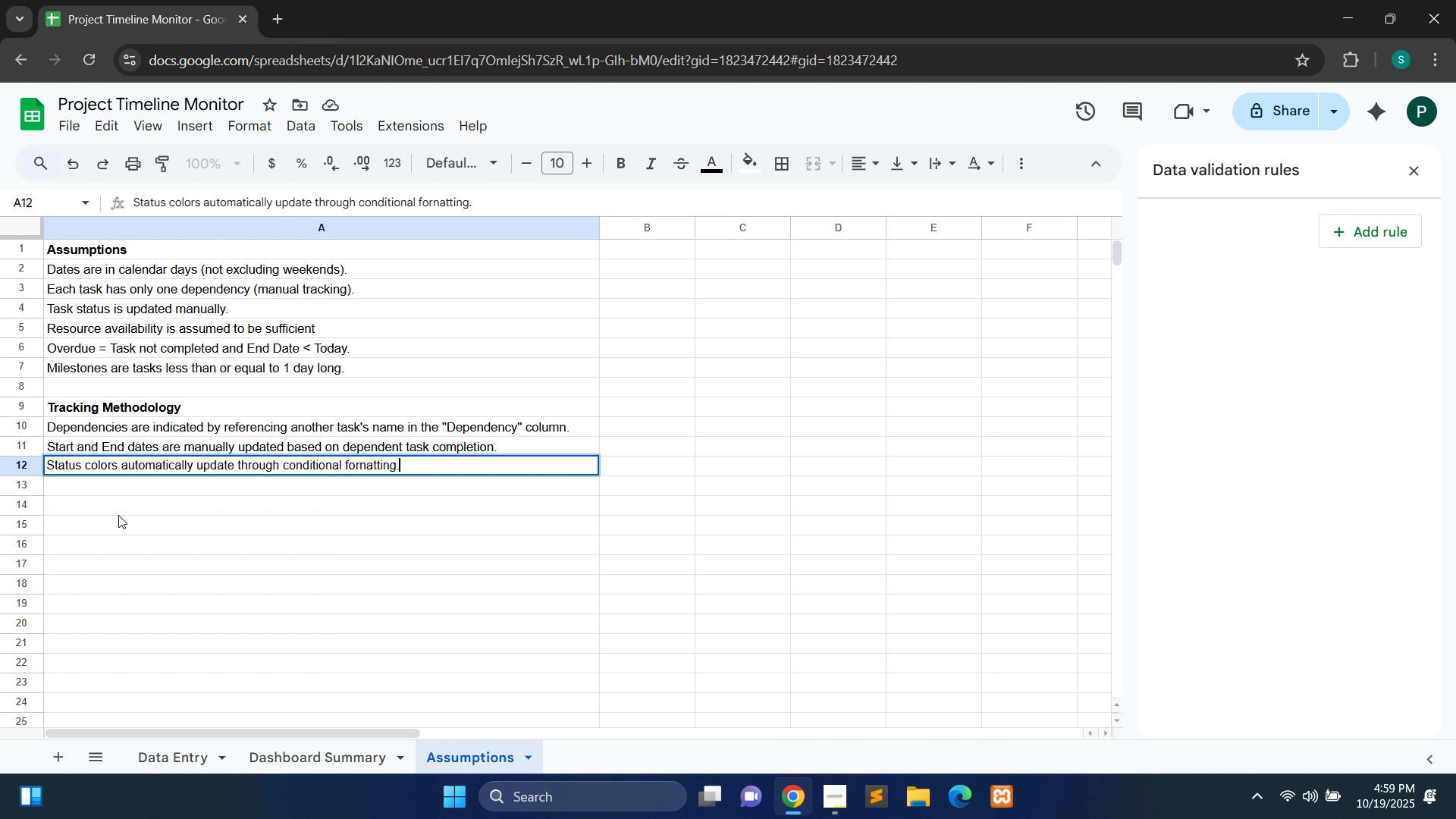 
wait(6.29)
 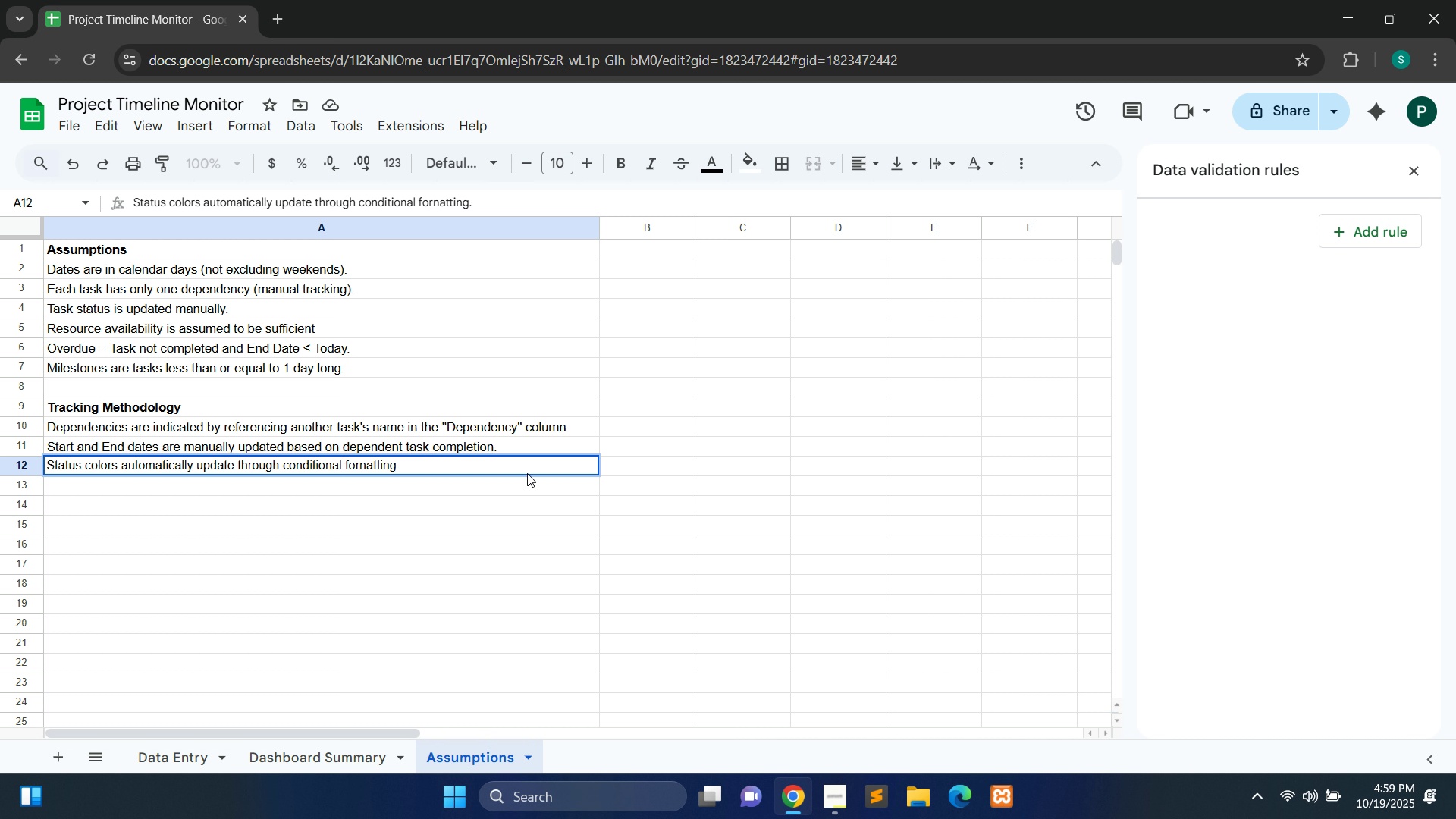 
double_click([121, 505])
 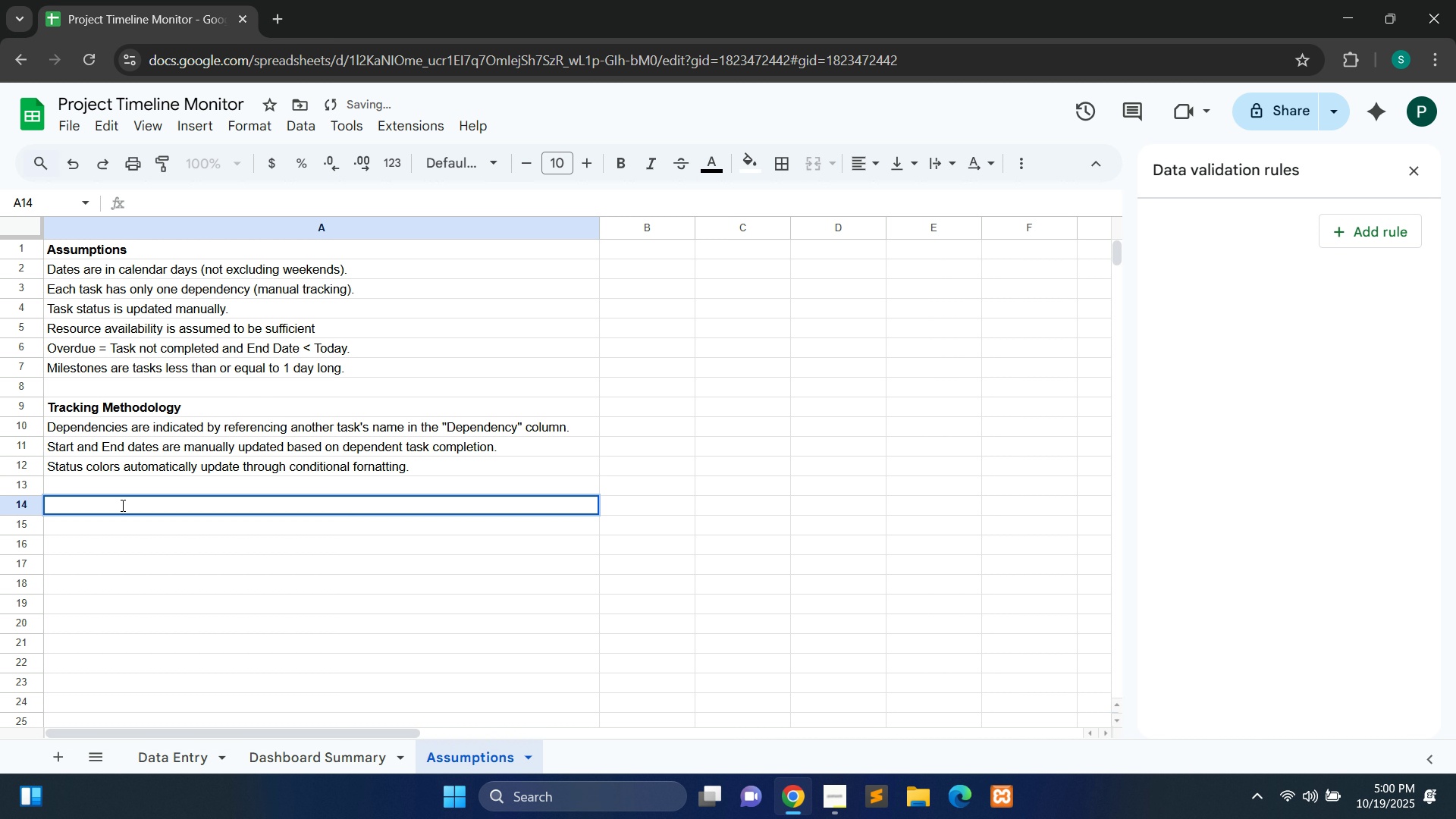 
type(Limitation[PageDown])
 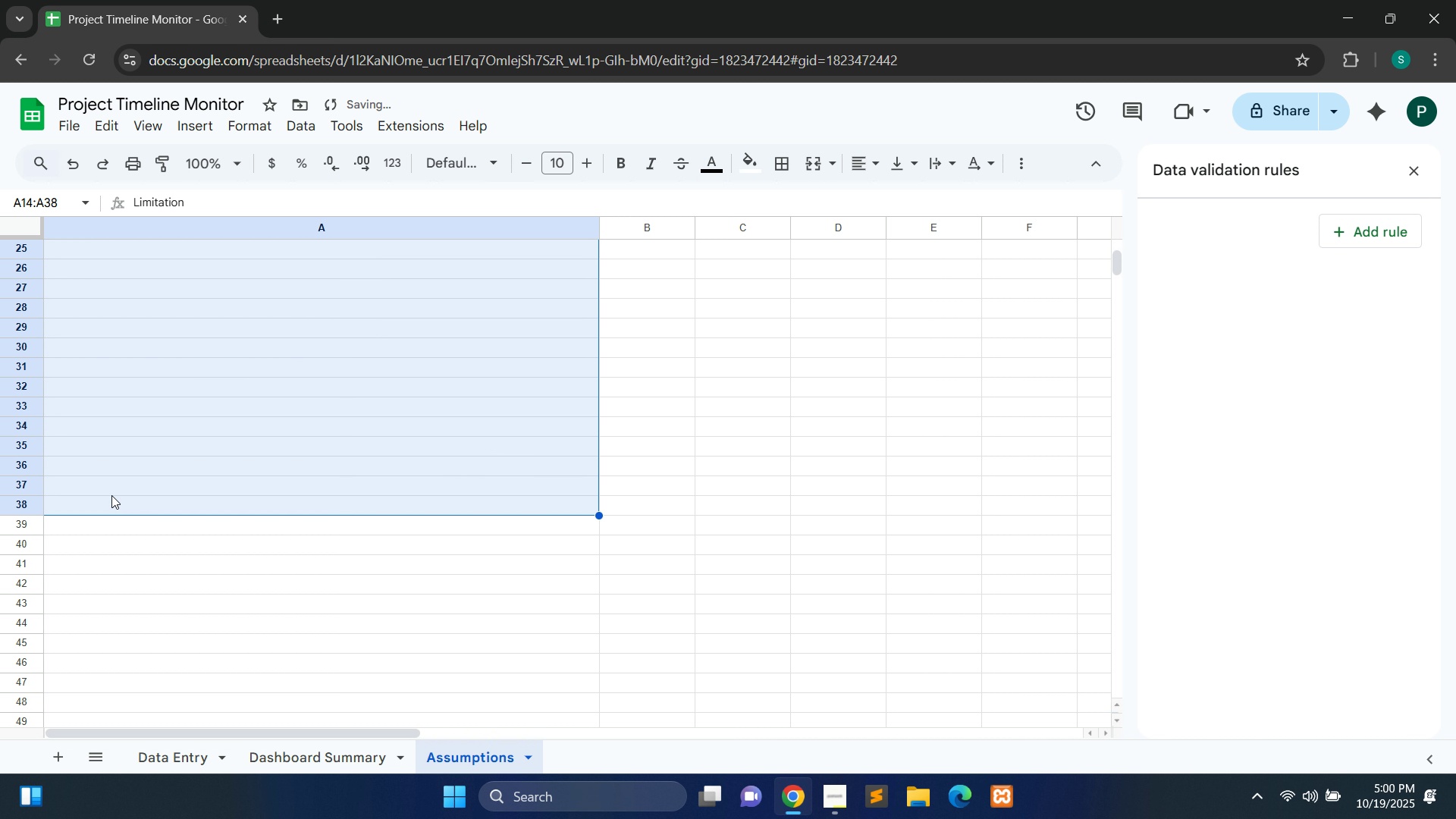 
left_click([90, 444])
 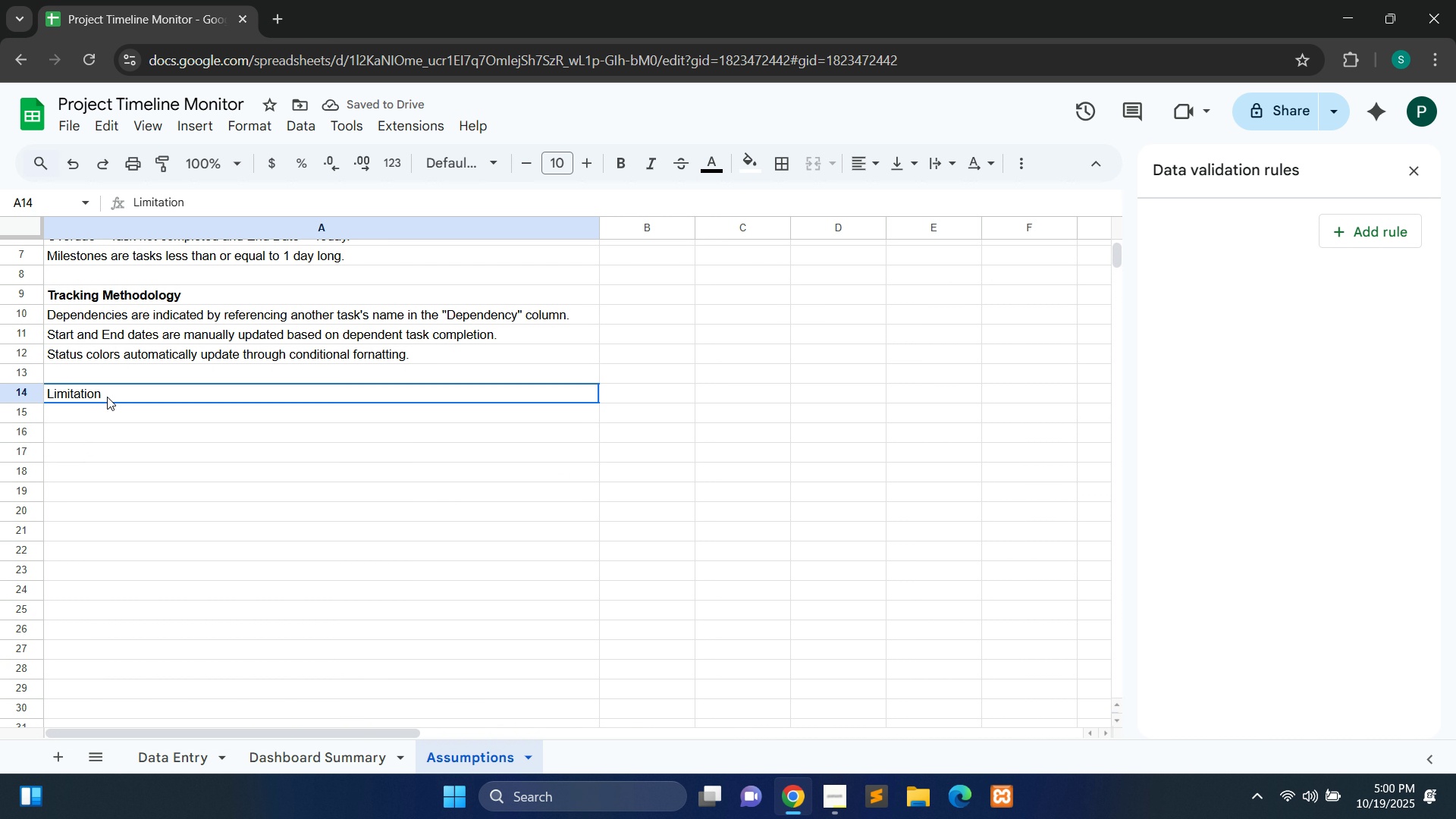 
double_click([107, 397])
 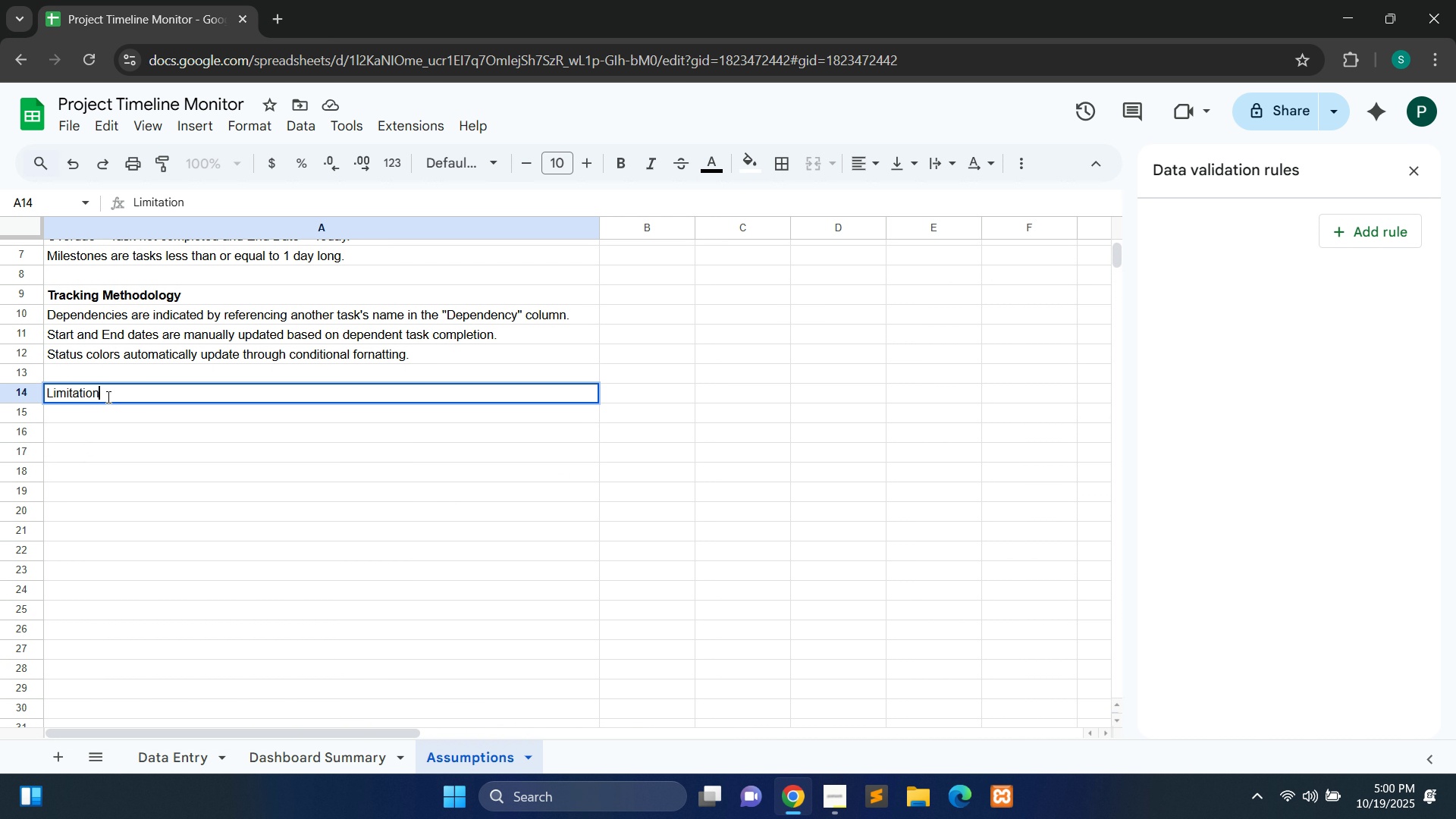 
key(S)
 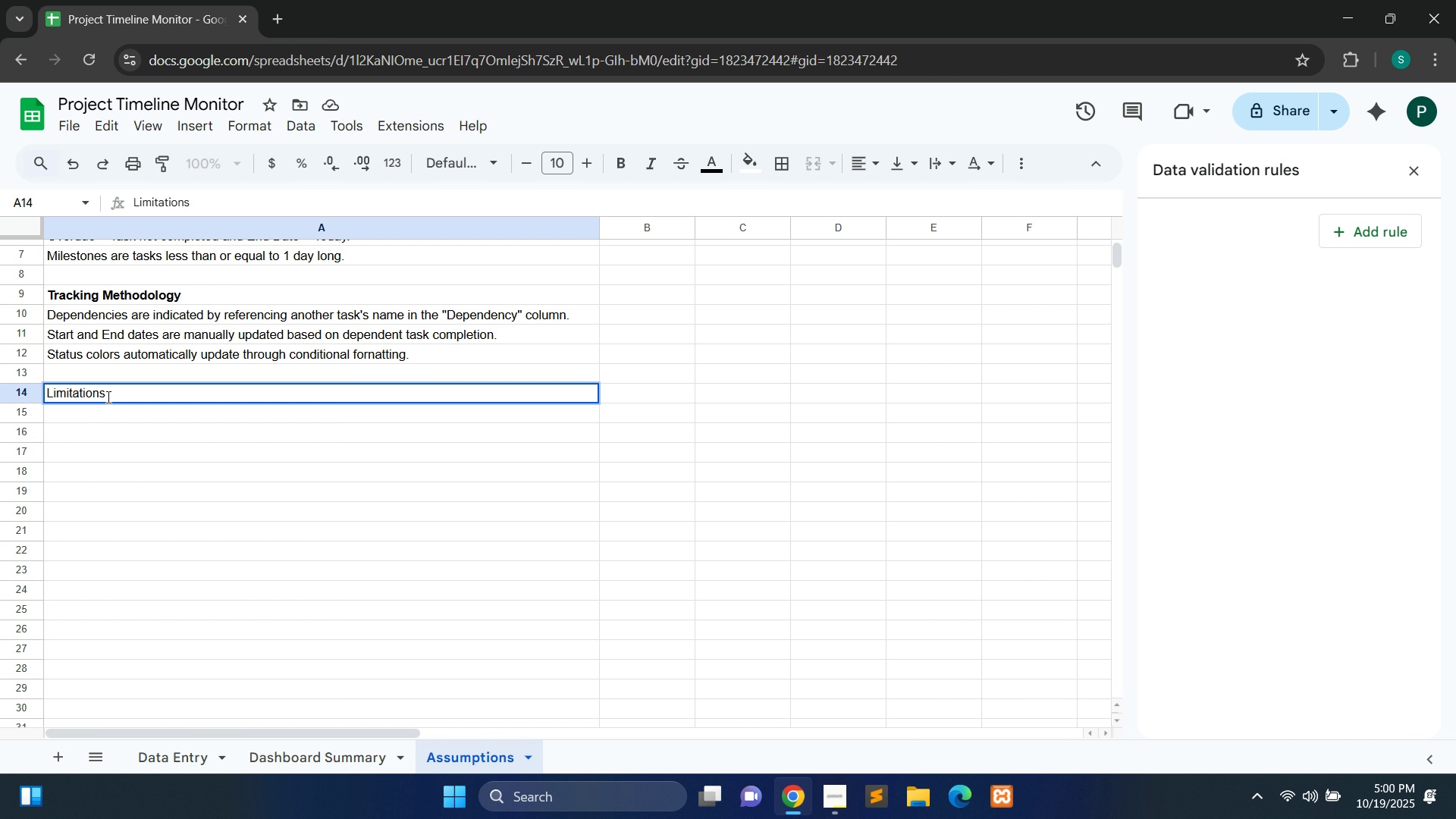 
key(Shift+Home)
 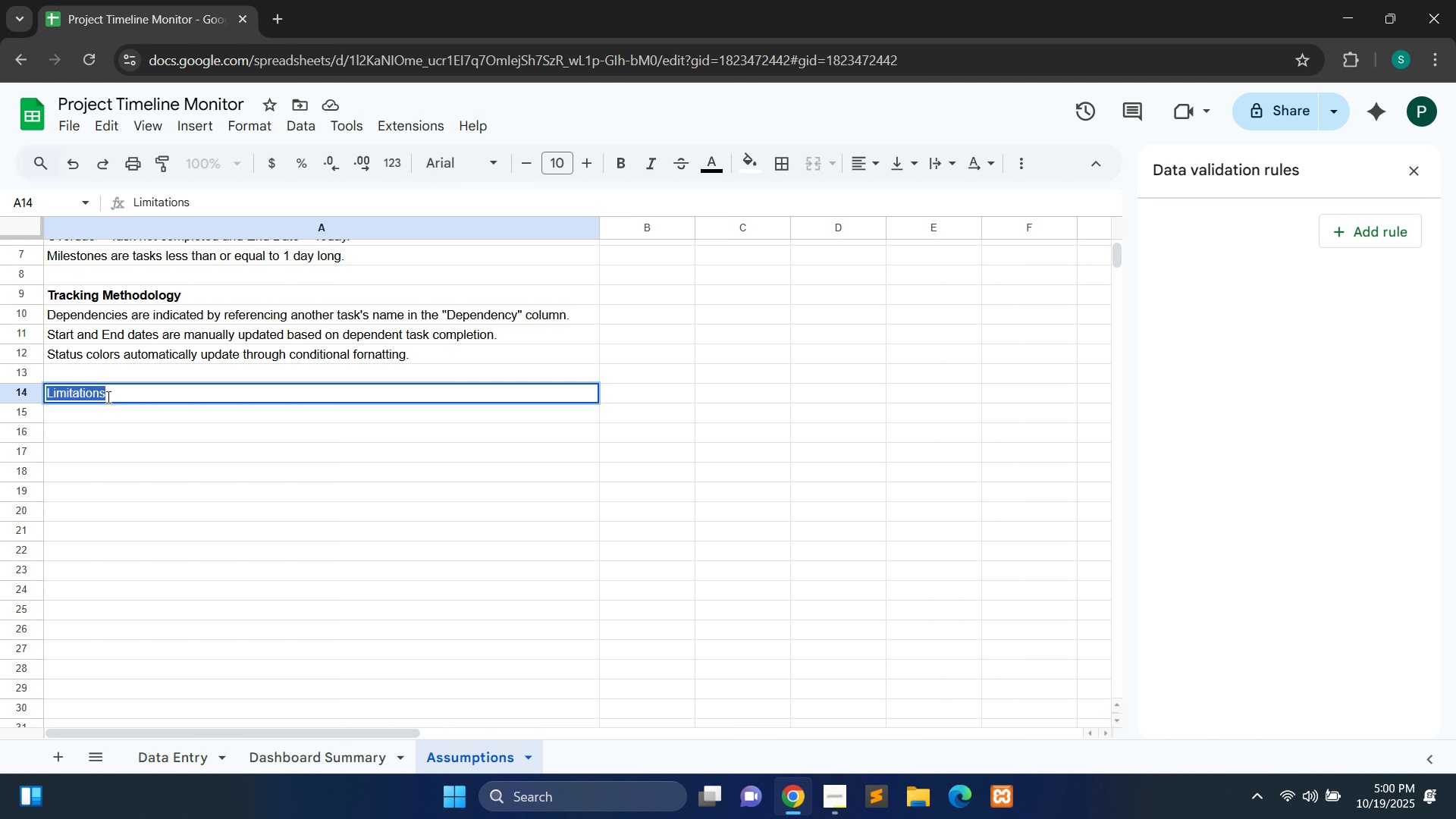 
key(Control+B)
 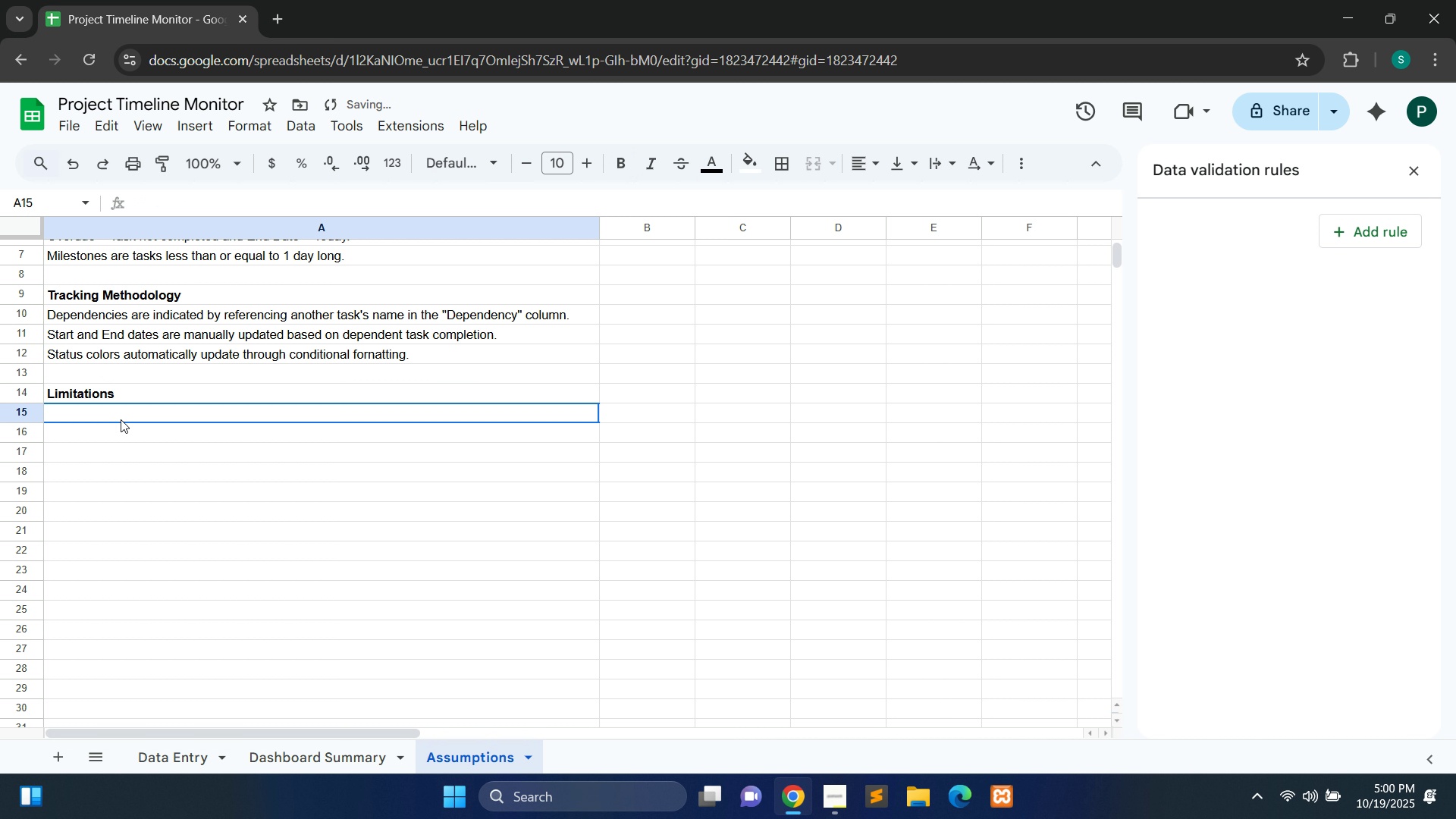 
left_click([121, 419])
 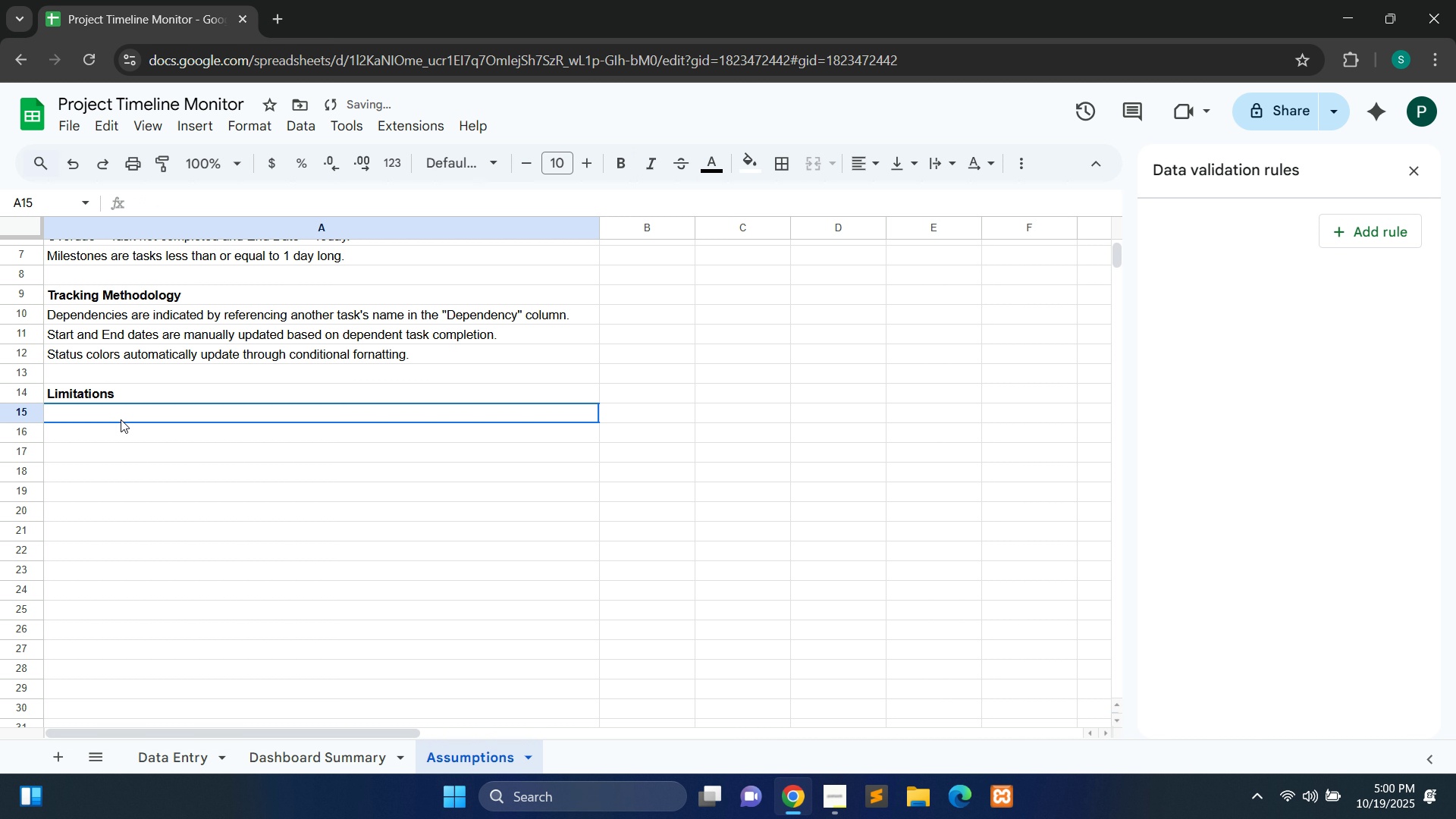 
double_click([121, 419])
 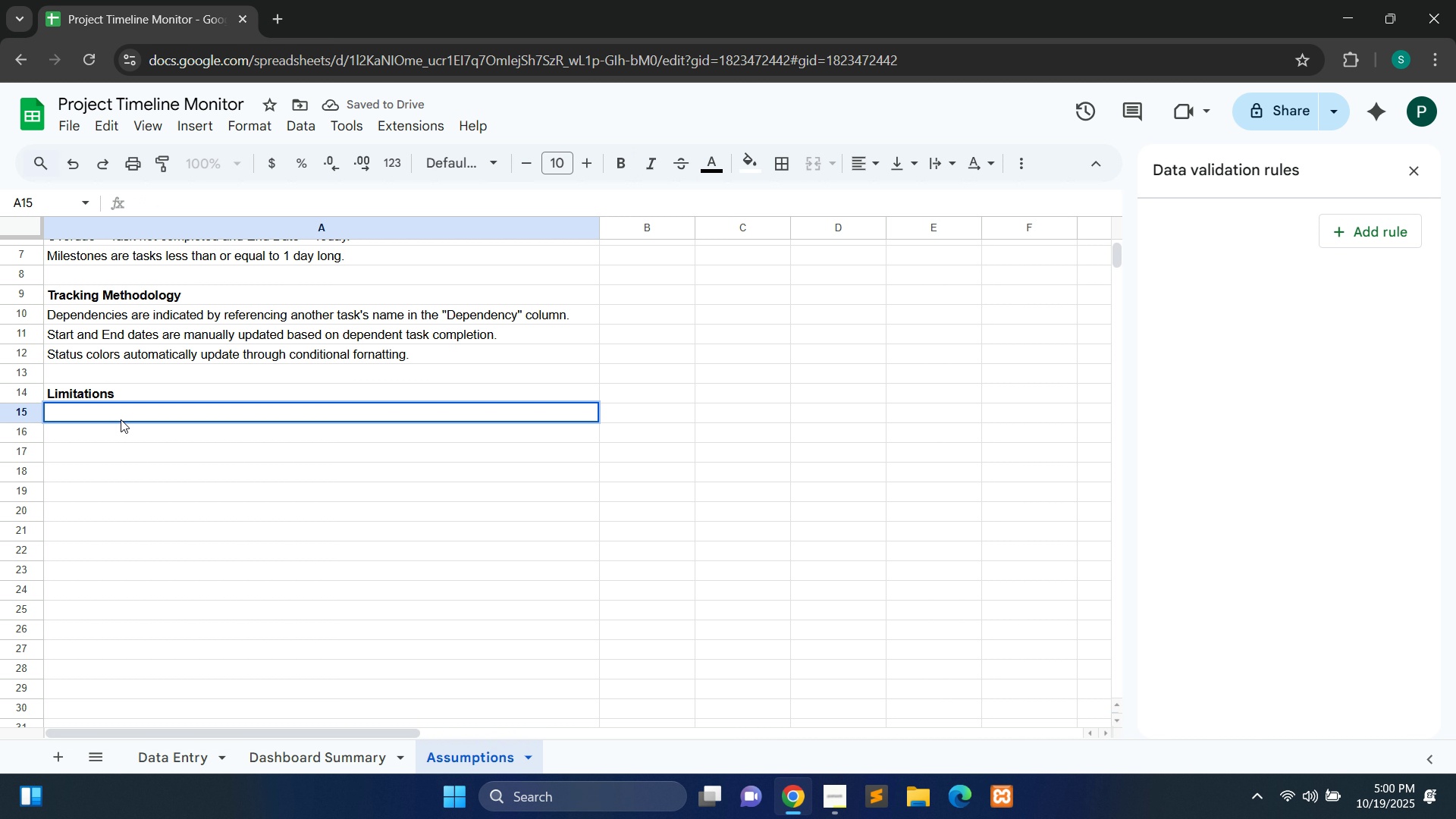 
type(Multiple depenen)
 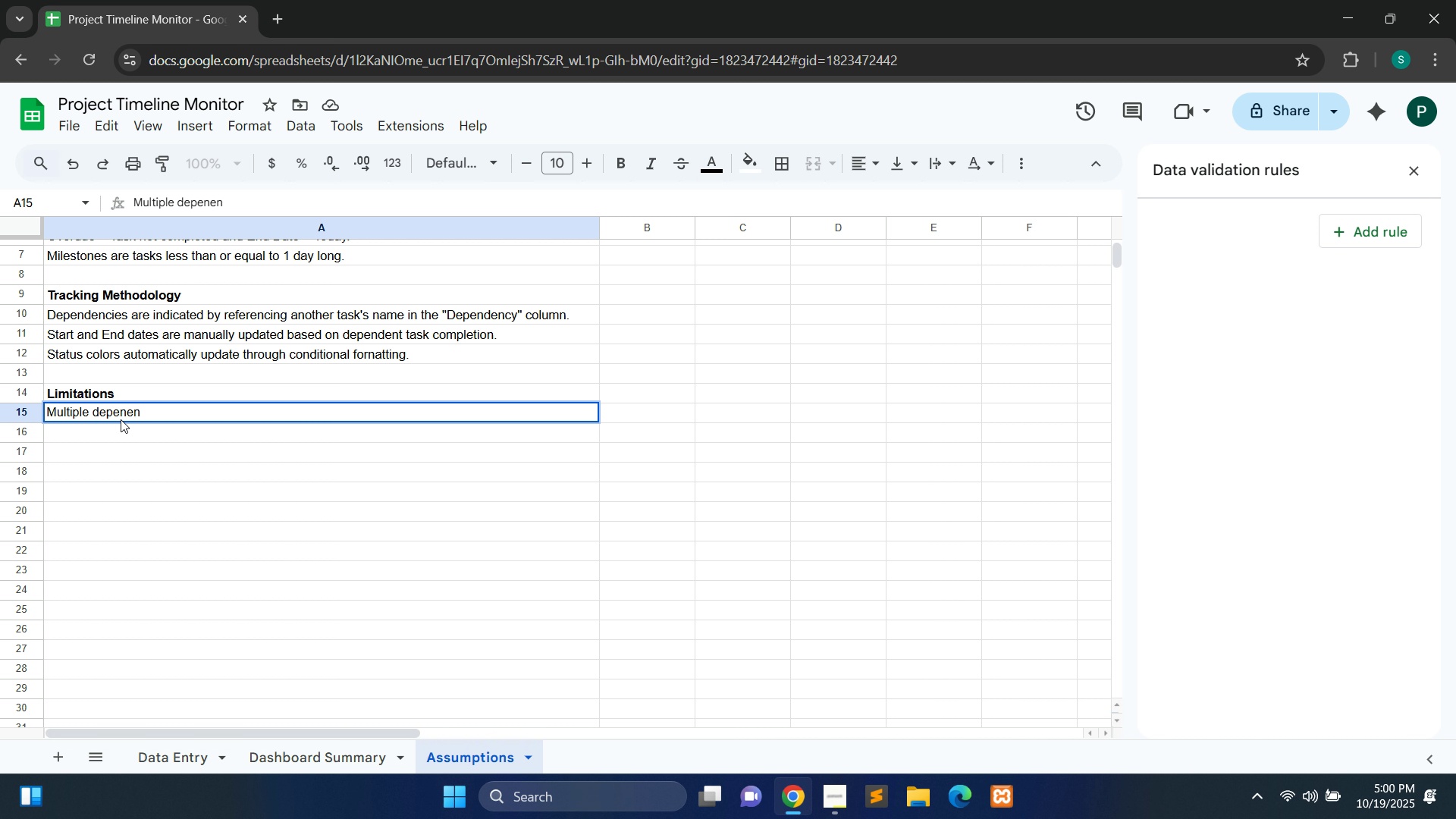 
key(Backspace)
key(Backspace)
key(Backspace)
type(ndencies are not supported automatically.)
 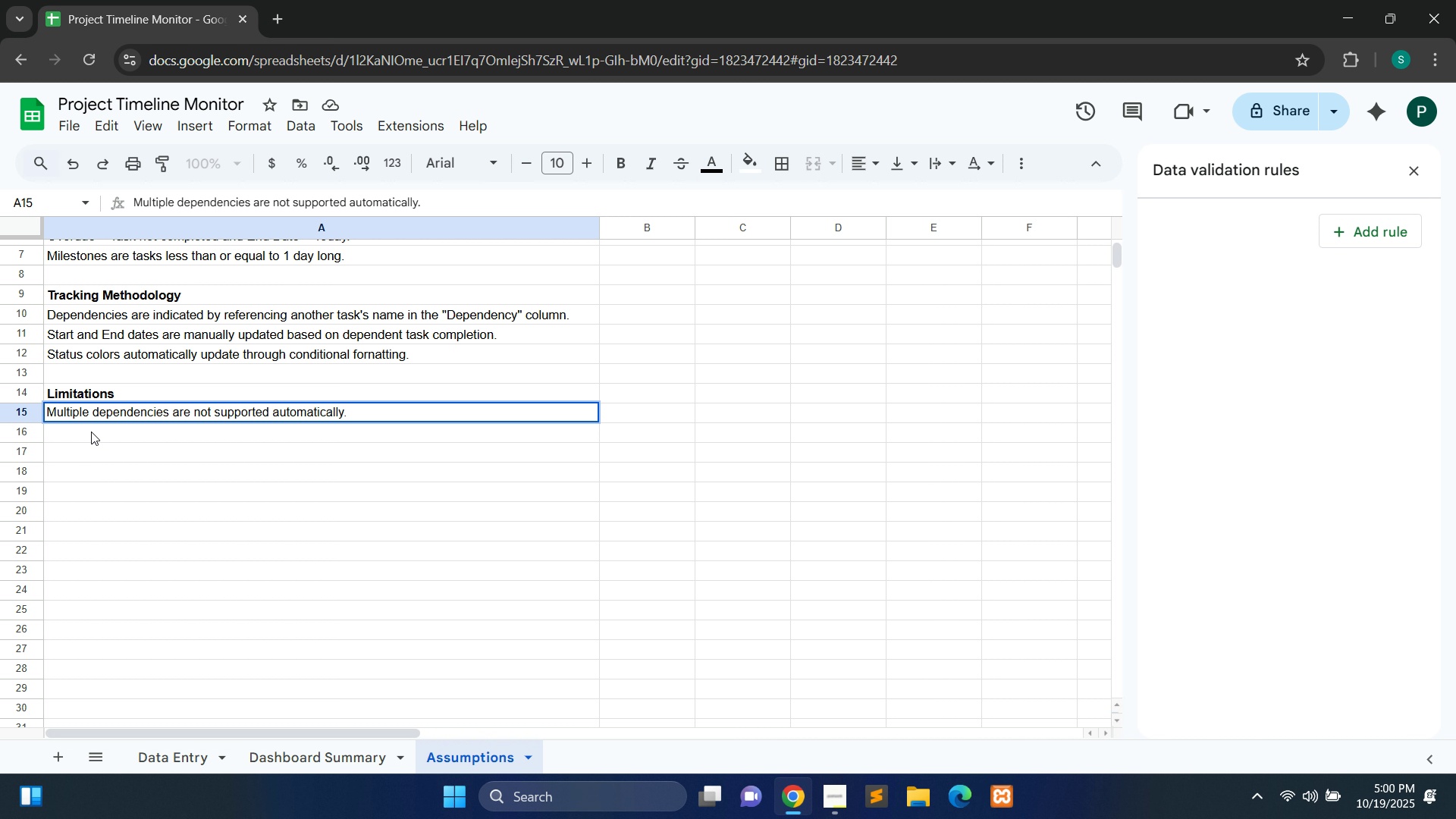 
double_click([91, 431])
 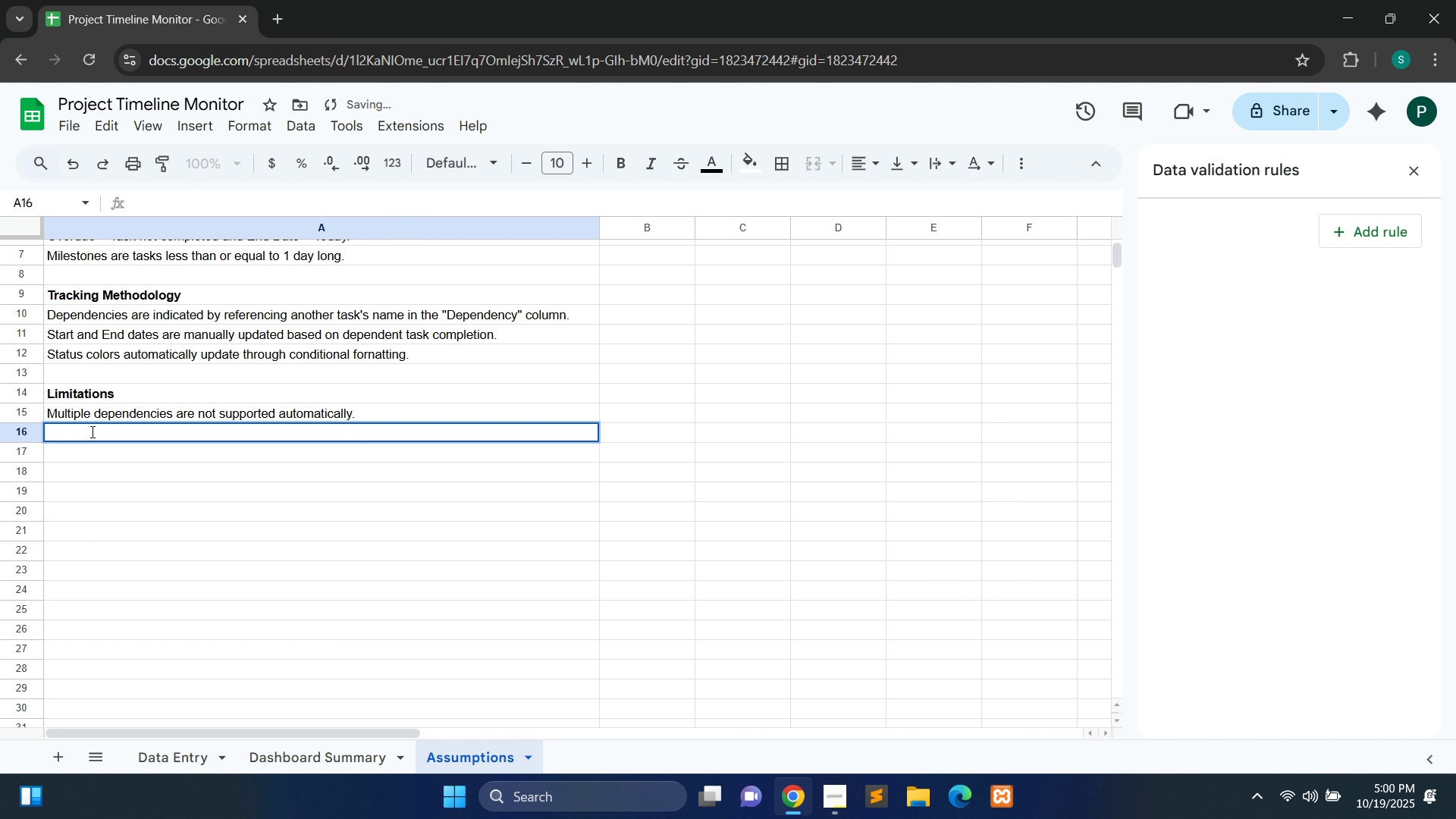 
type(No automatic recalculation of dependent task dates.)
 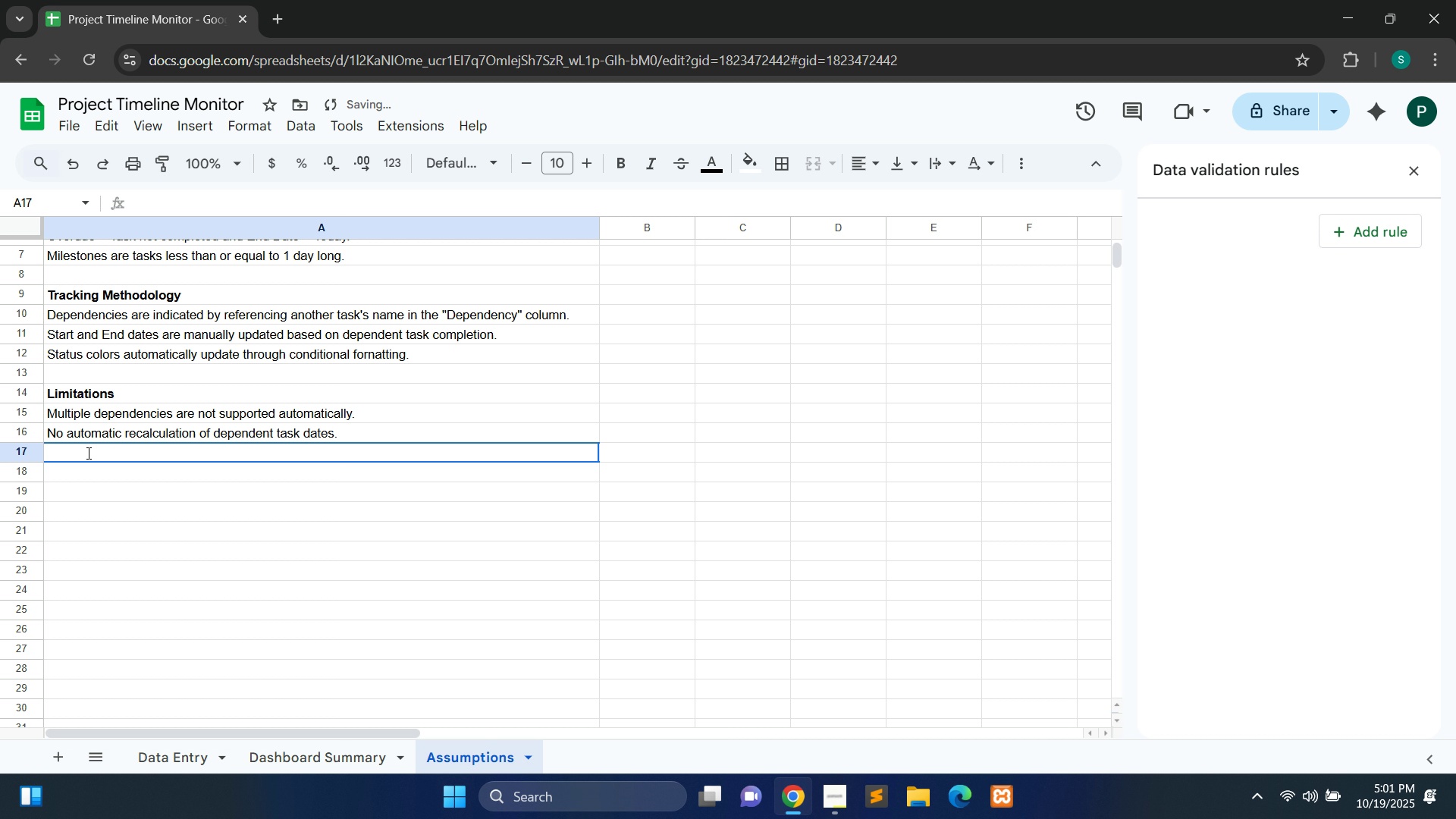 
double_click([87, 453])
 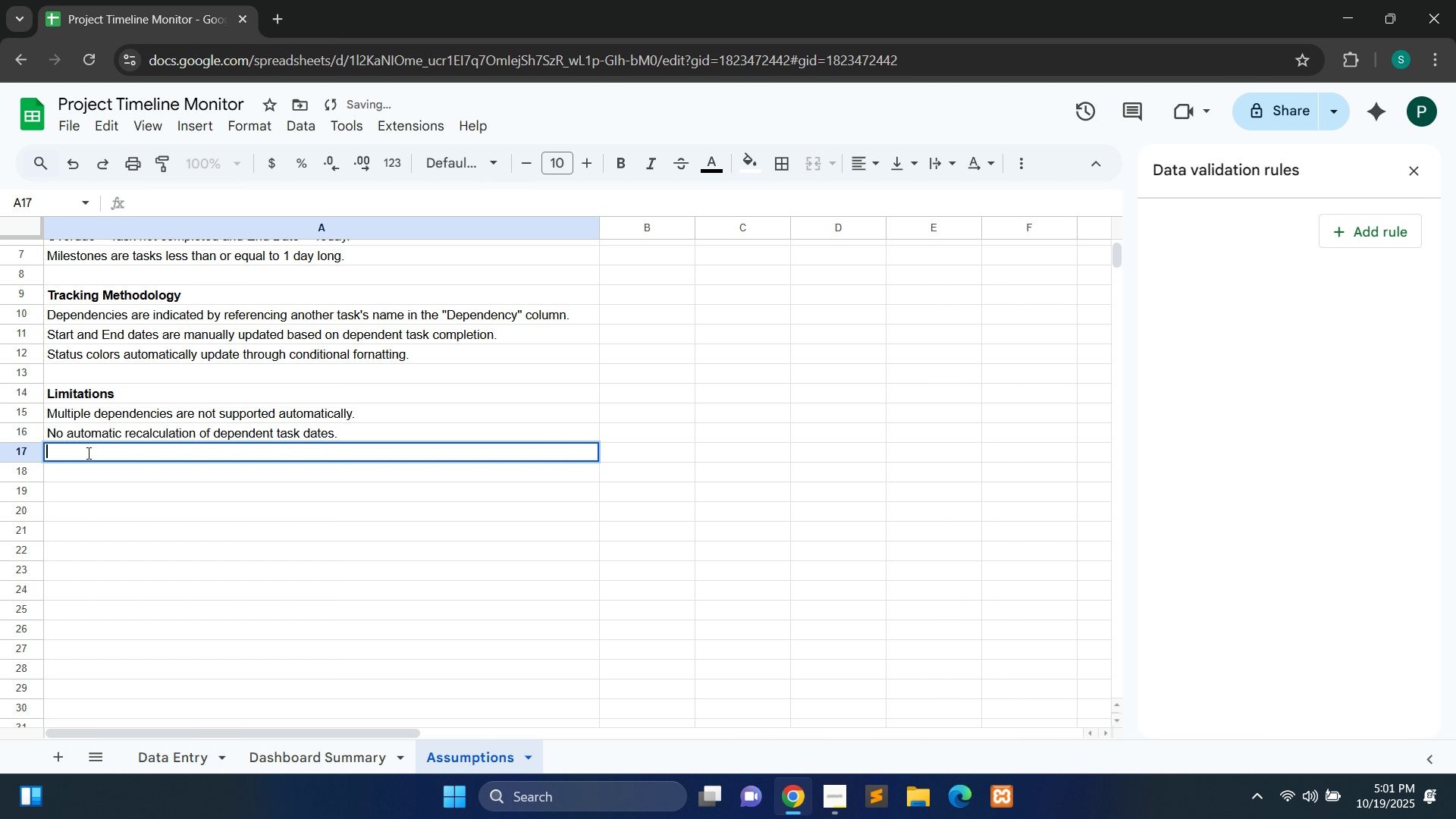 
type(The )
 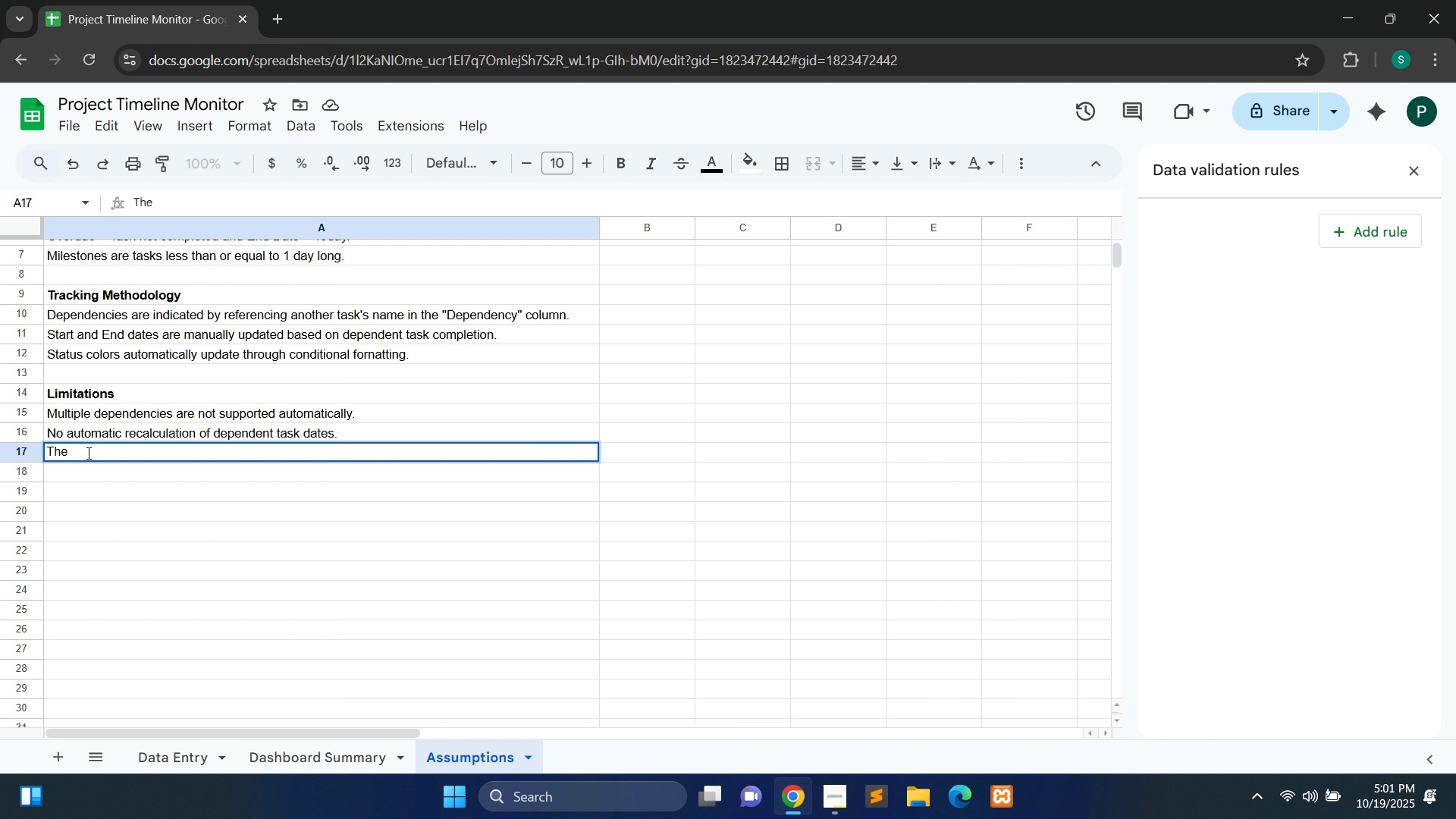 
wait(6.01)
 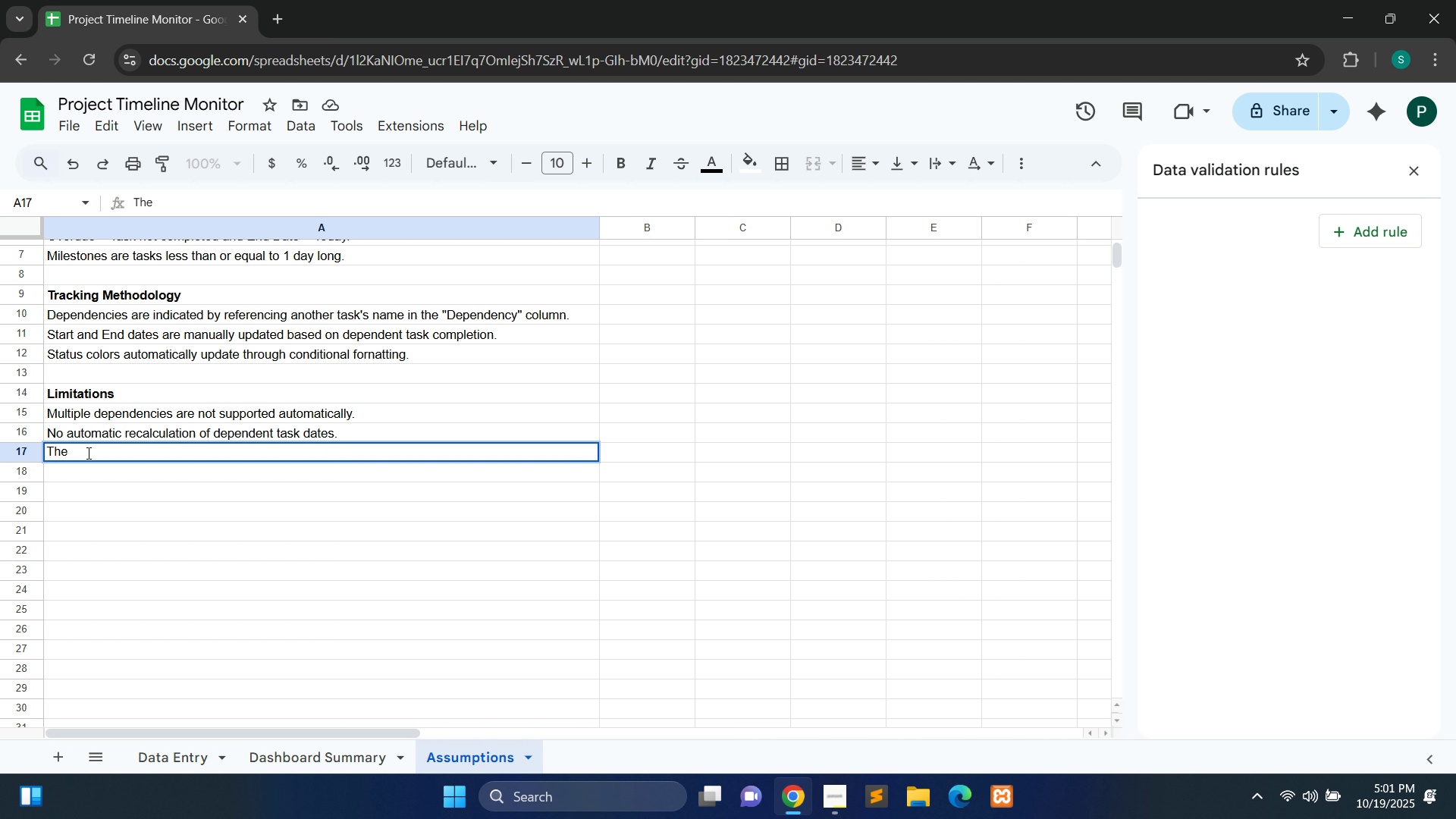 
hold_key(key=CapsLock, duration=0.36)
 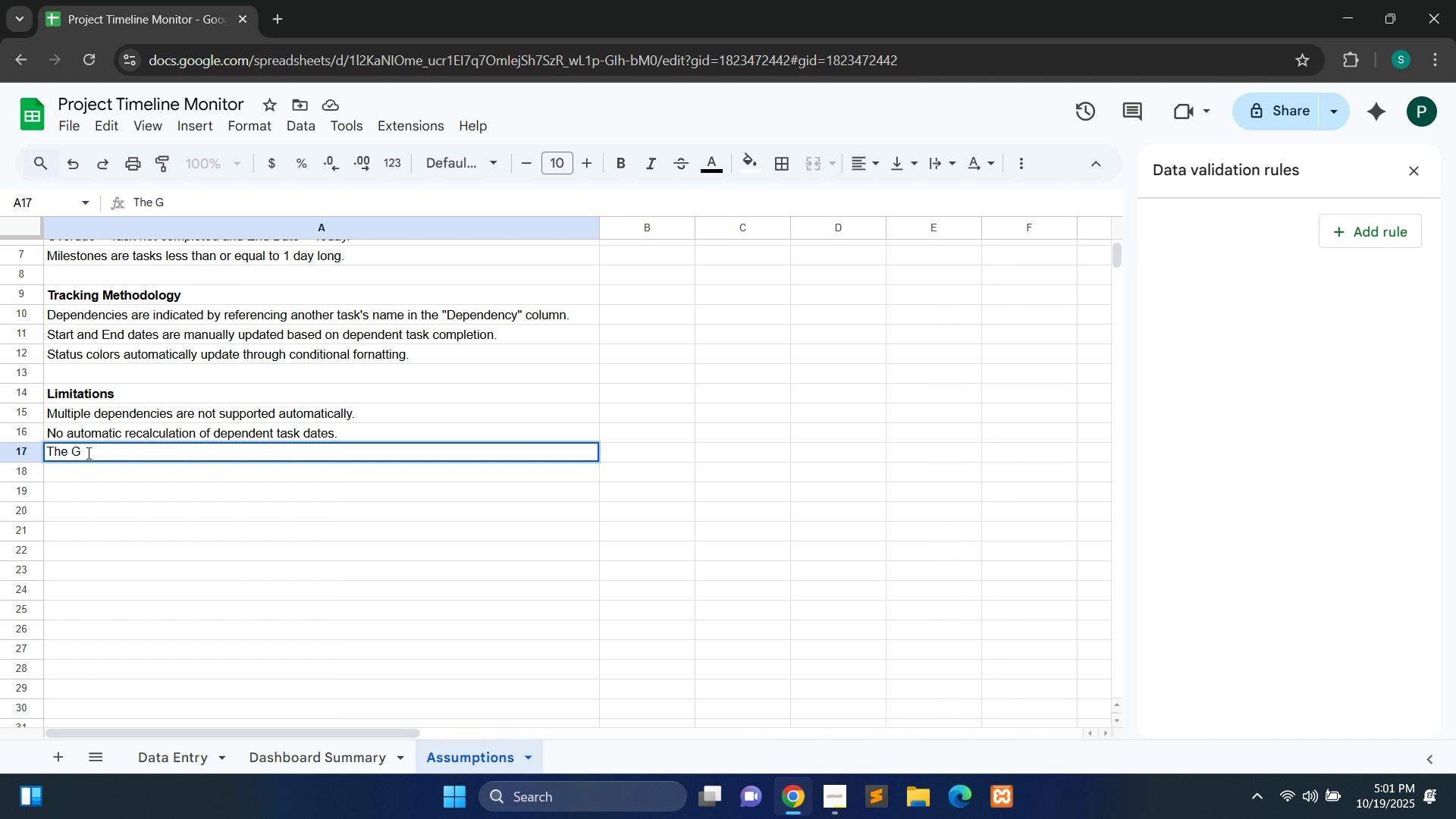 
type(Gantt chart is best views)
 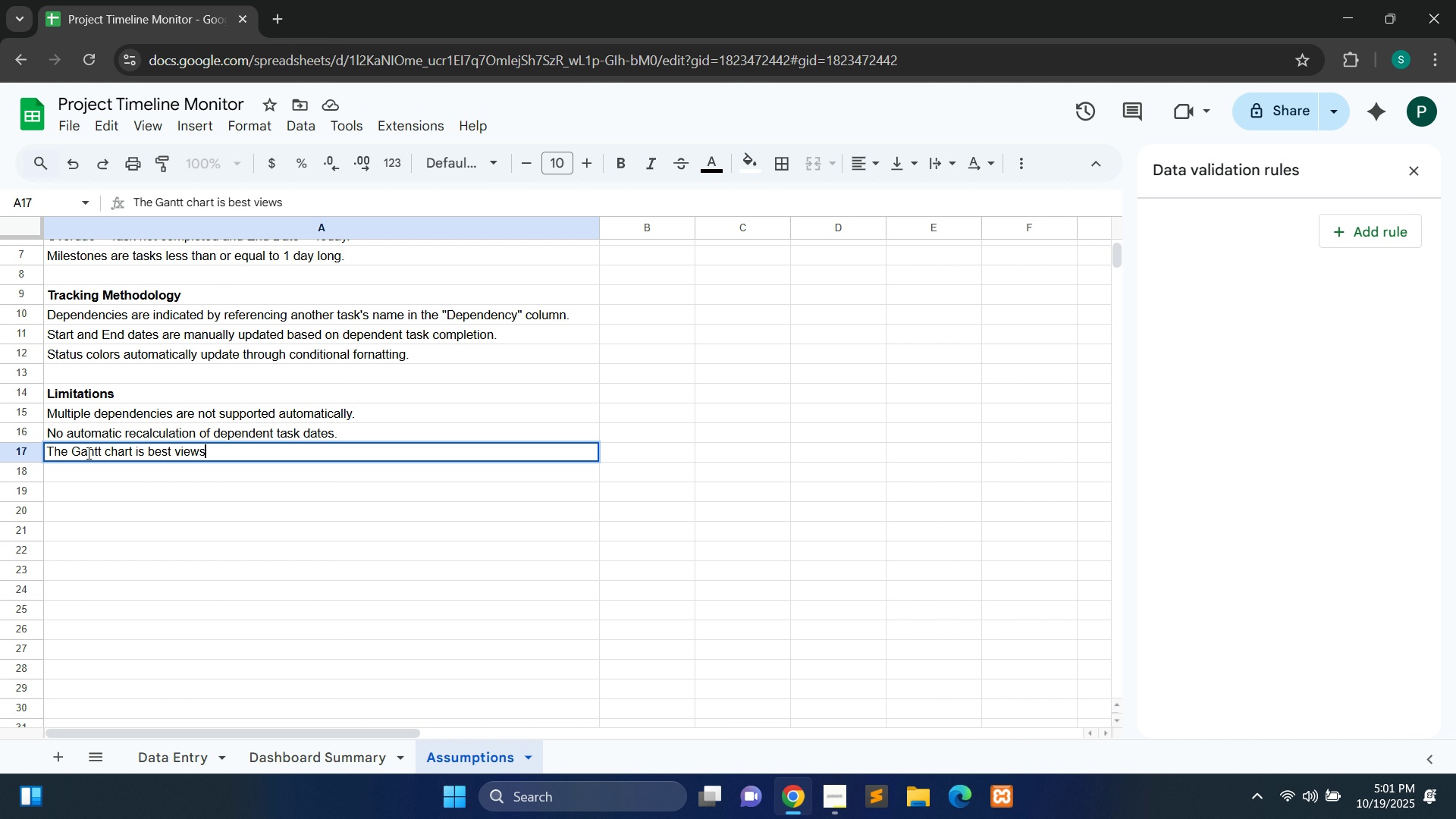 
key(Backspace)
type(ed on desktop (monb)
key(Backspace)
key(Backspace)
type(bile users should use the Data Entry sheet))
 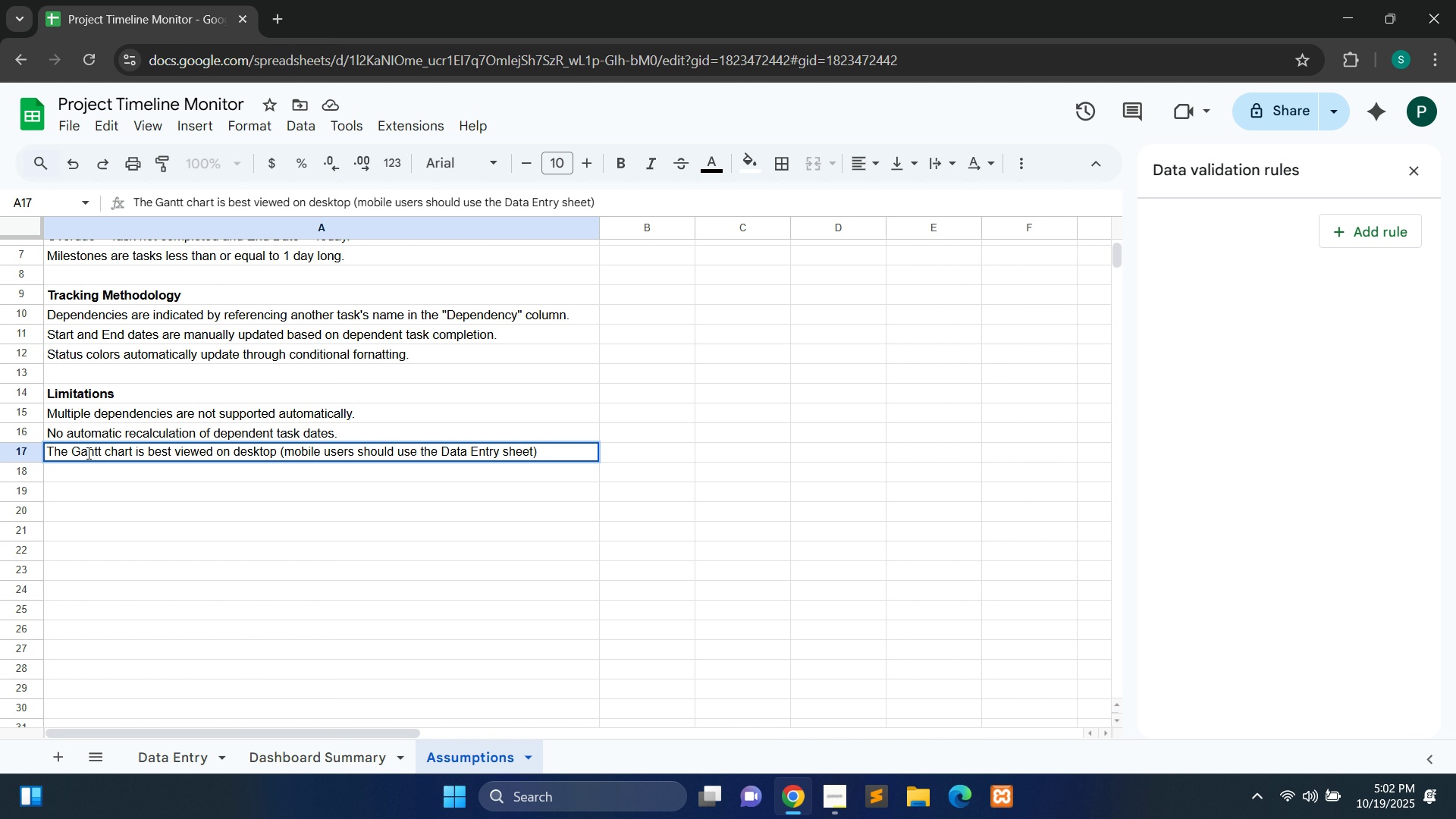 
left_click([126, 485])